 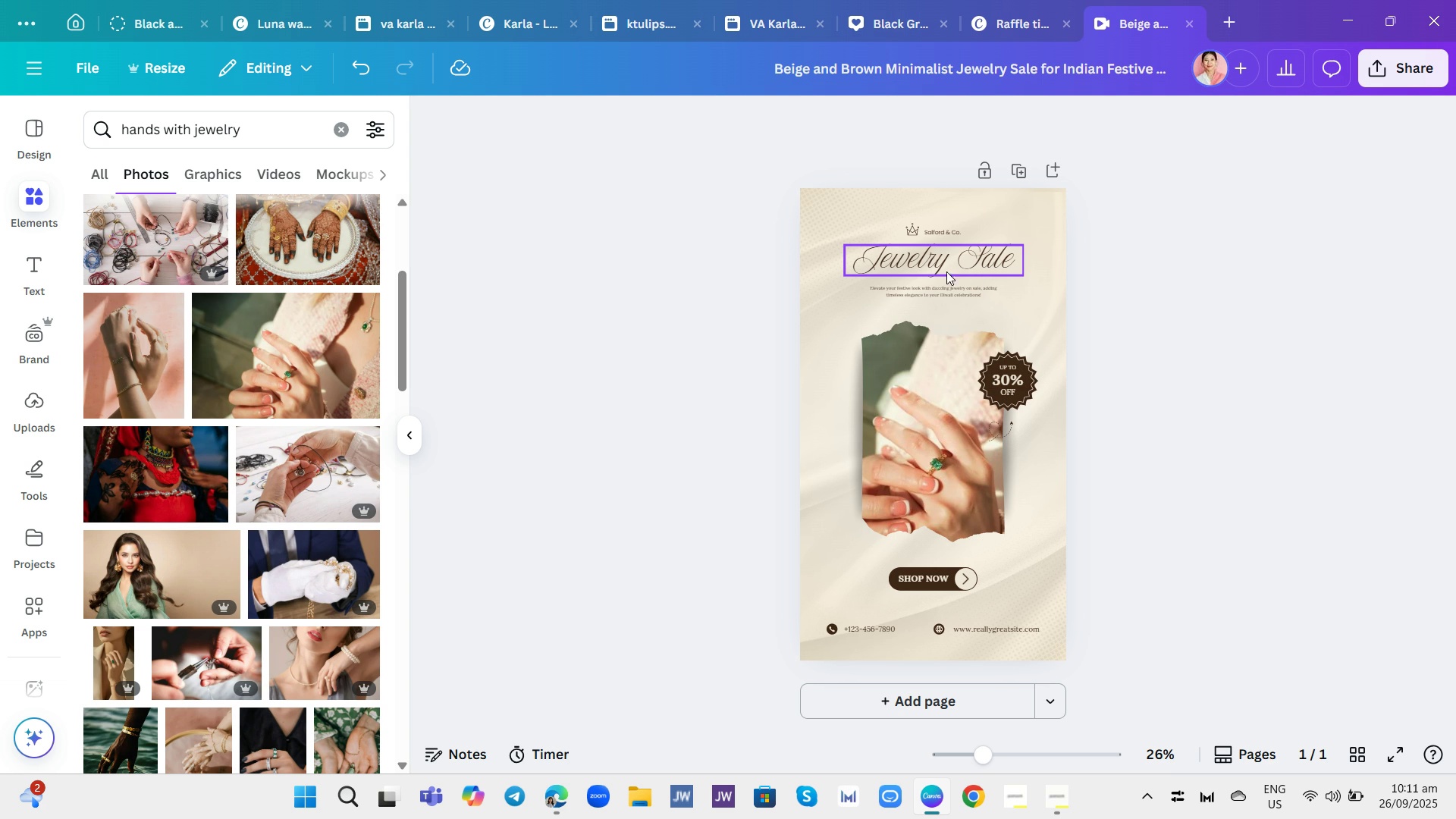 
left_click([946, 268])
 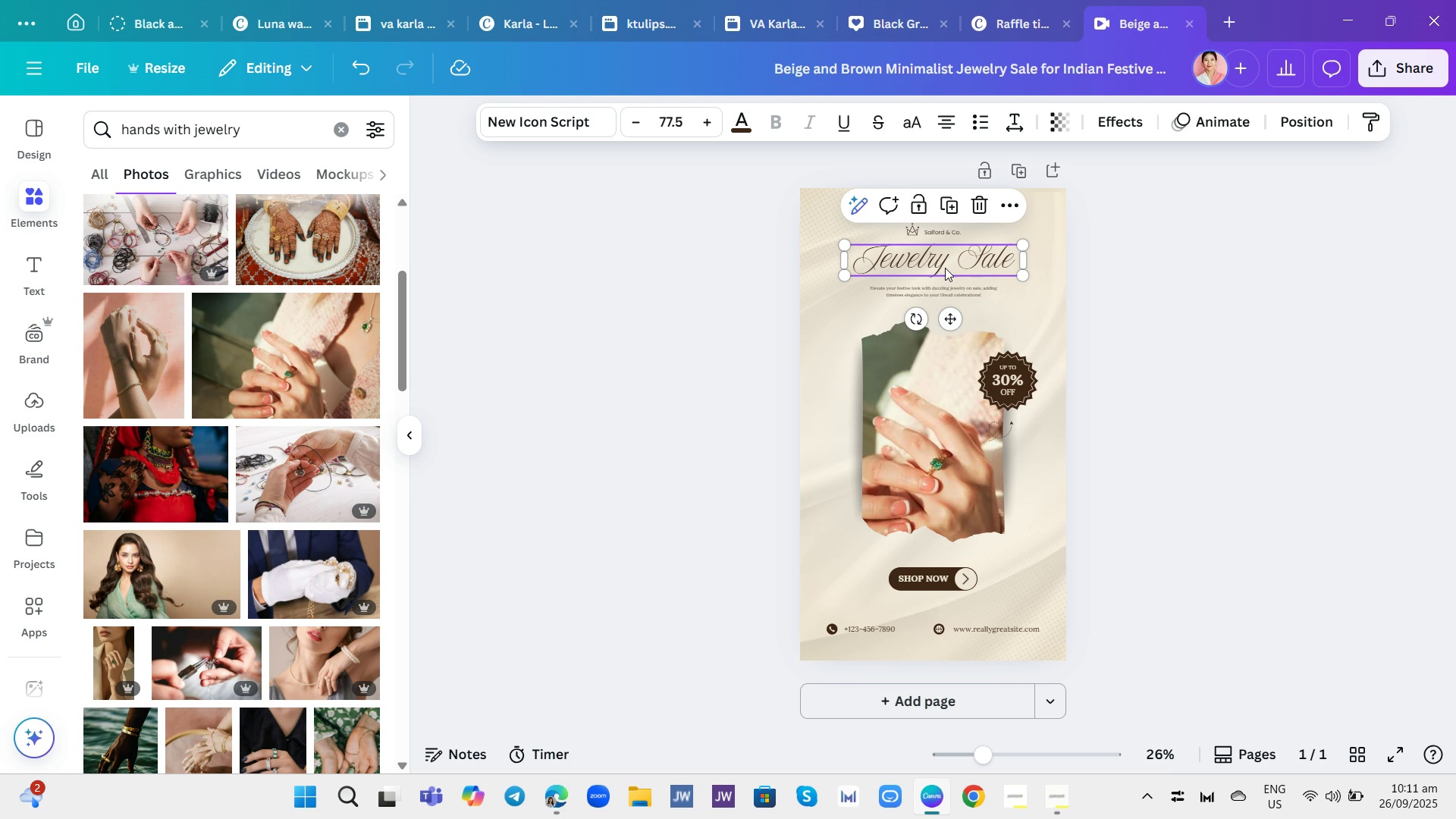 
left_click([945, 268])
 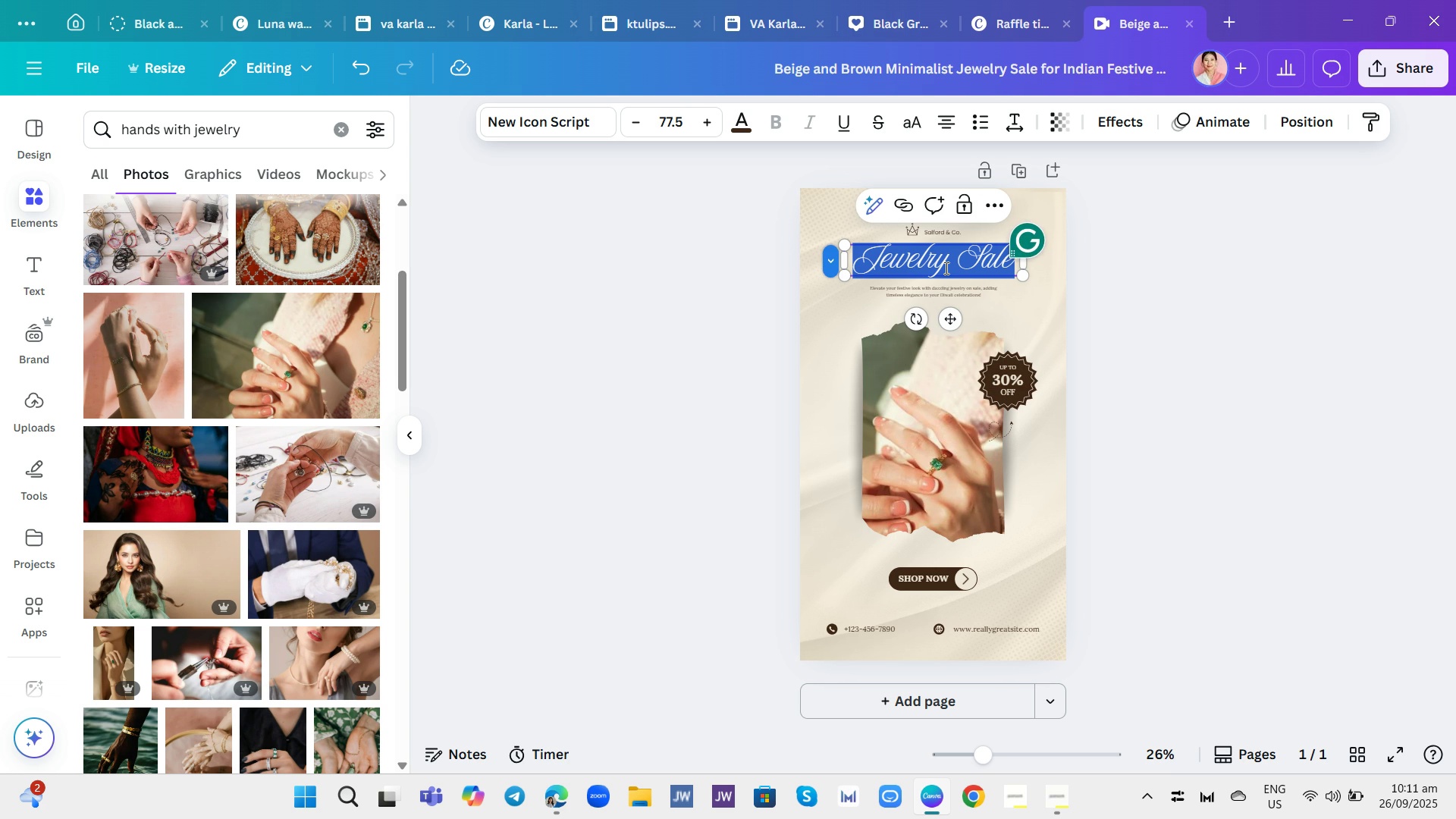 
wait(11.24)
 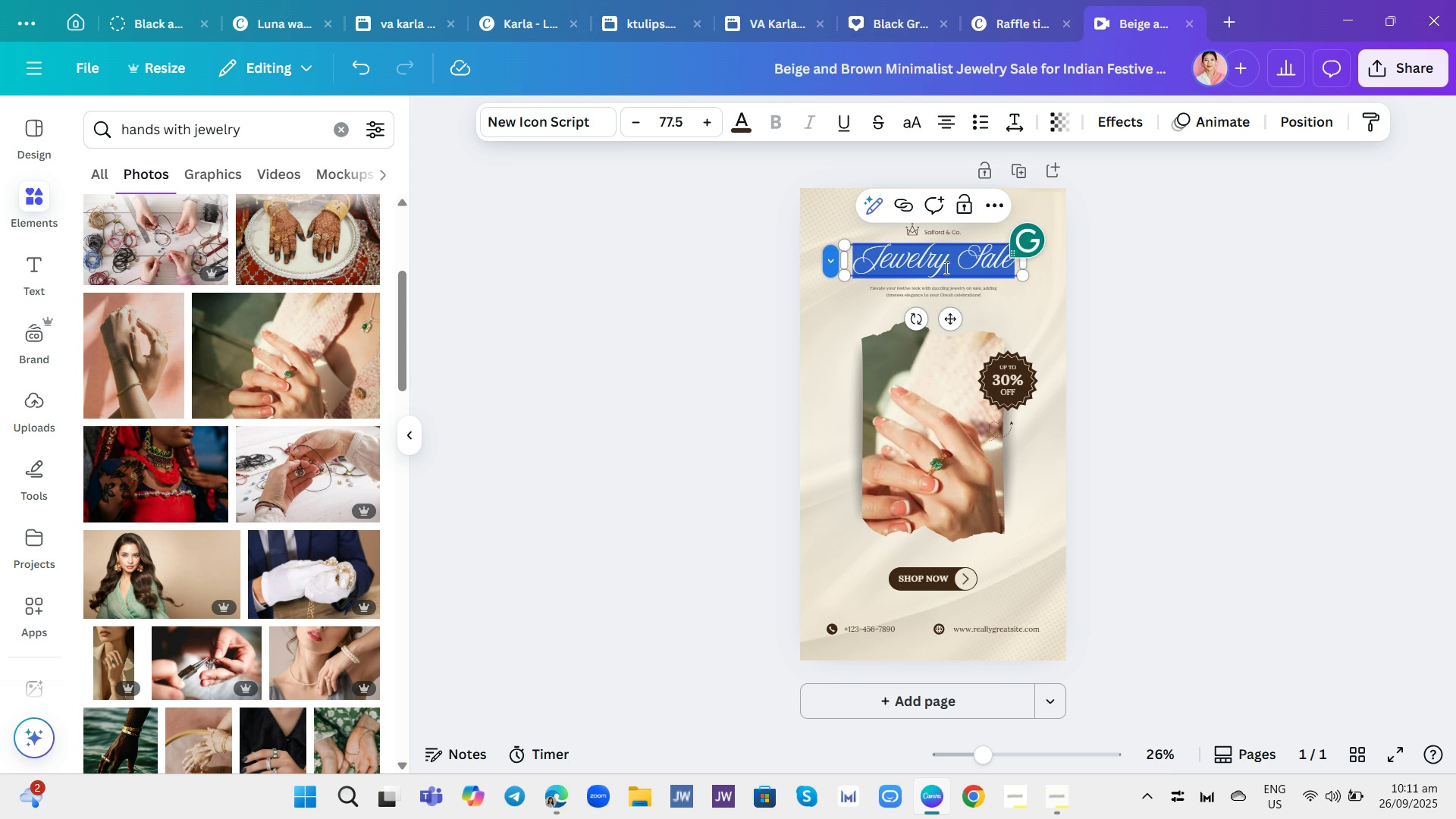 
type(Meet your )
 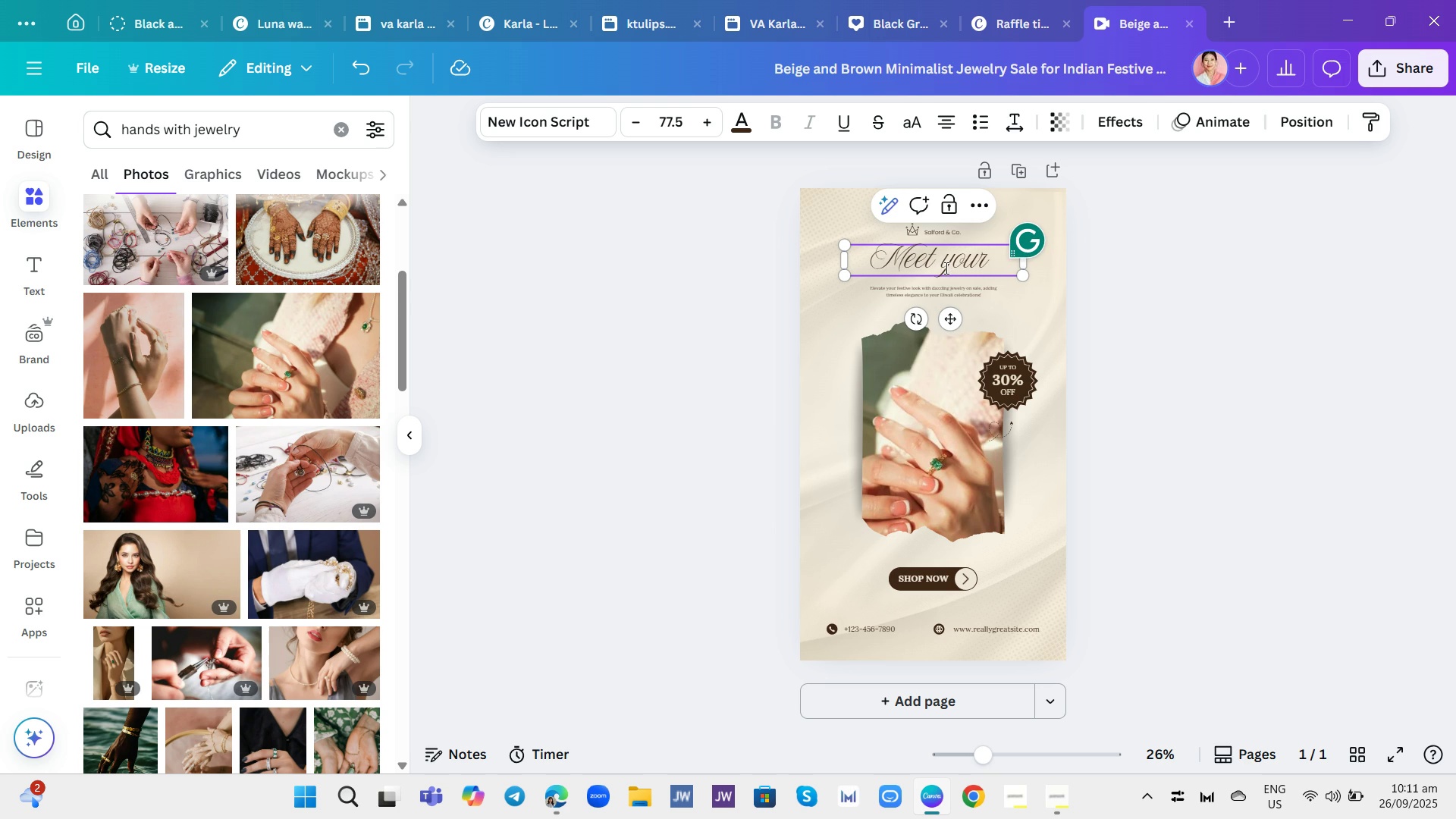 
left_click([945, 268])
 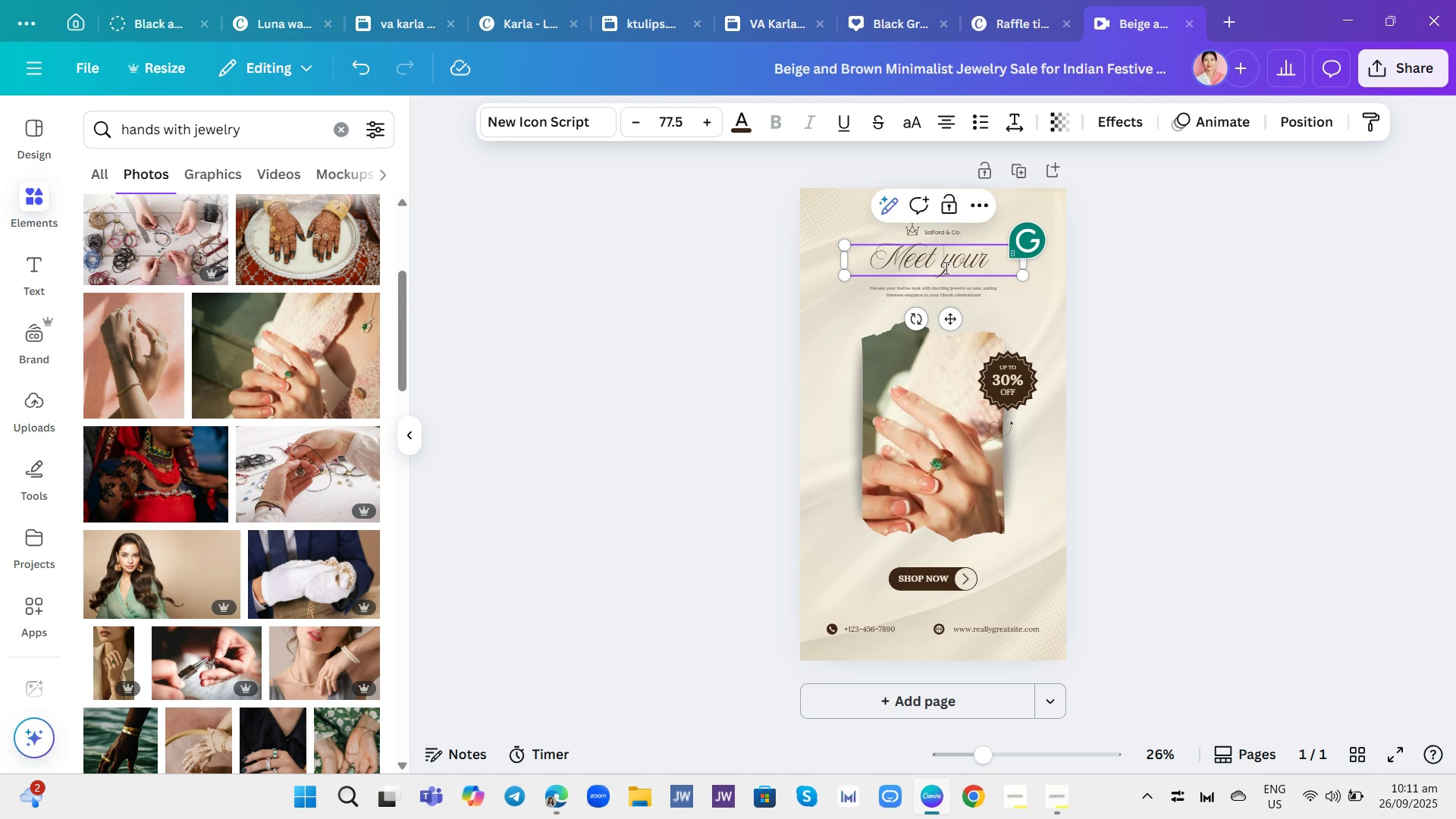 
key(Backspace)
 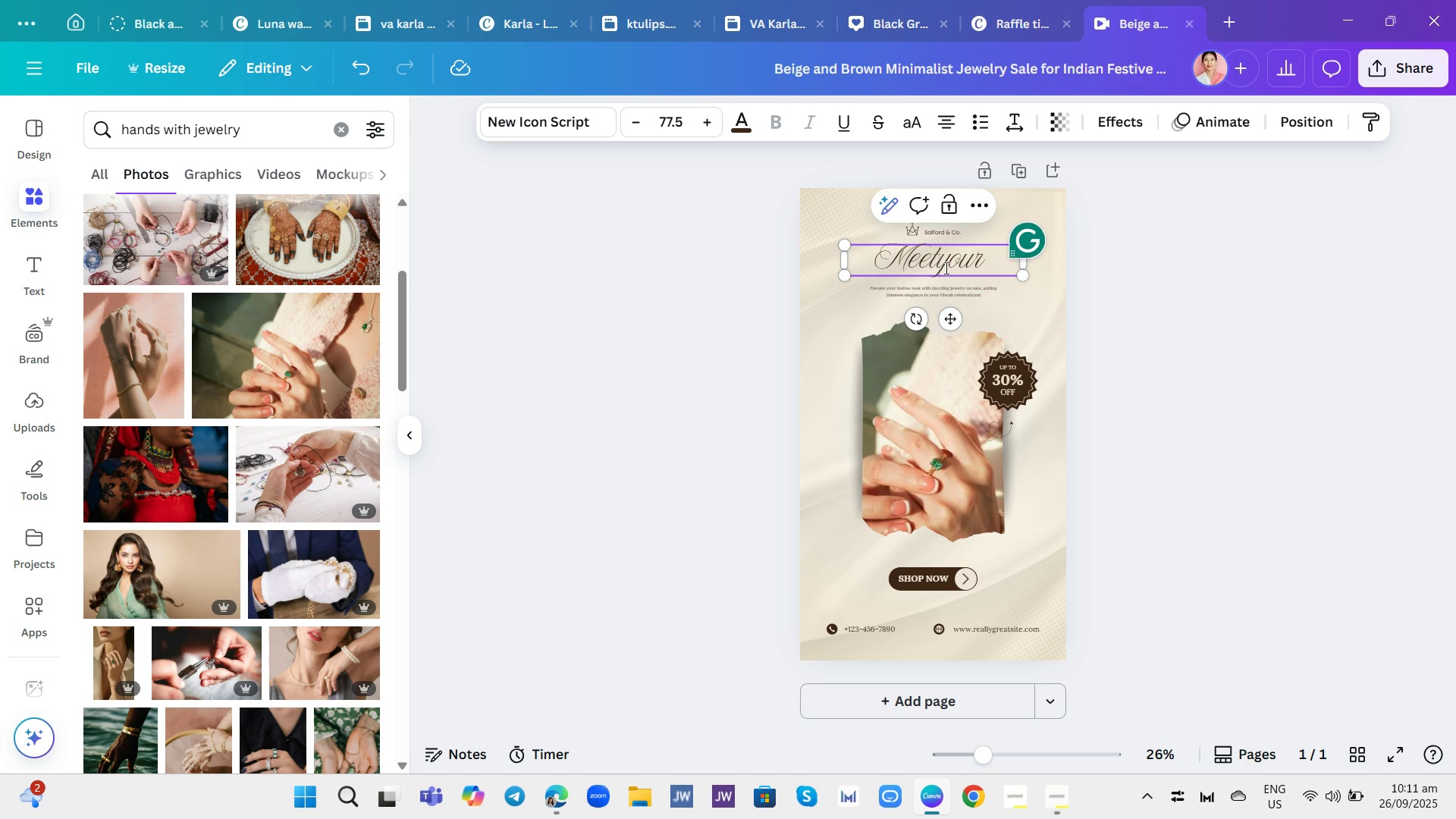 
key(Backspace)
 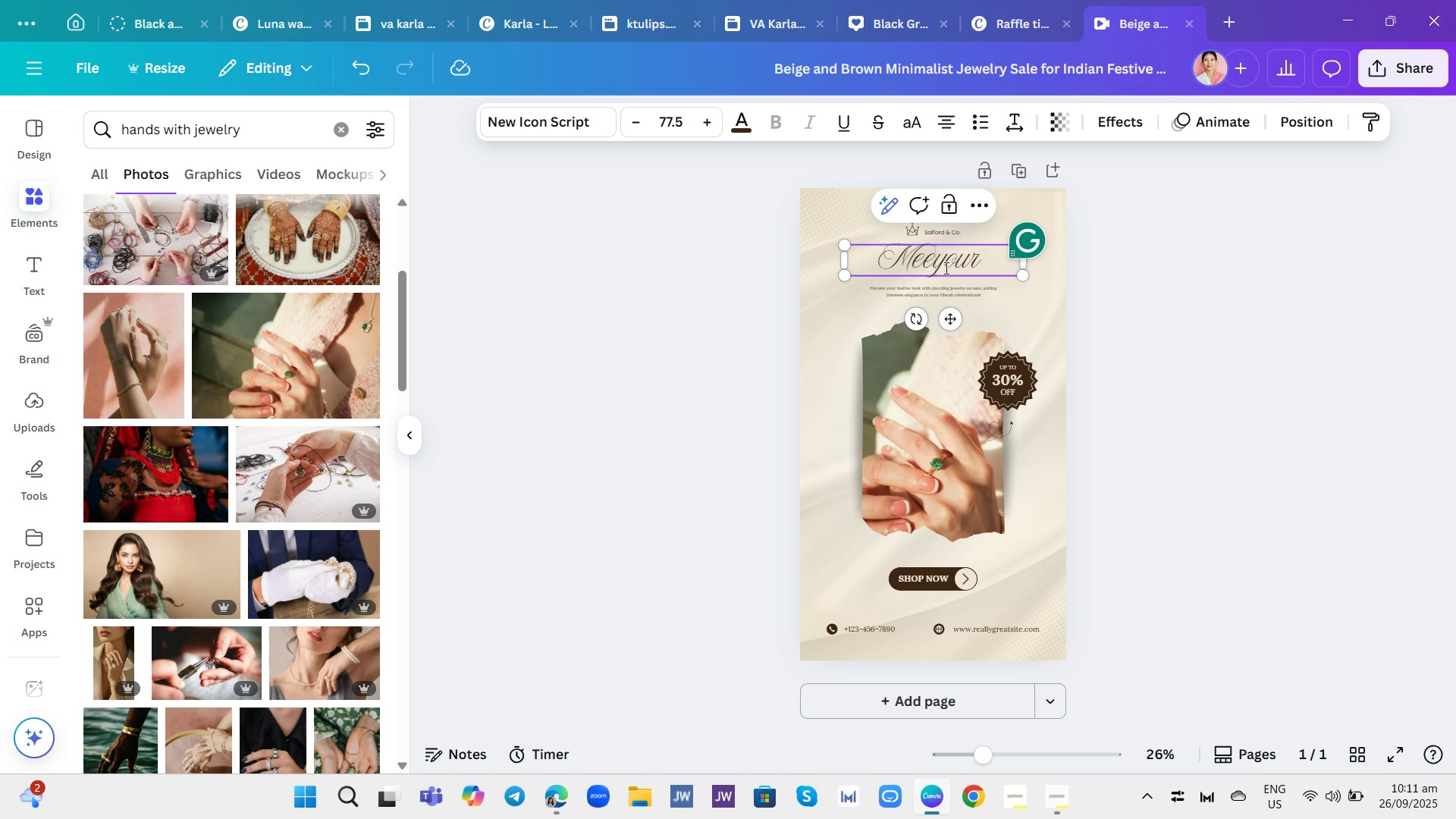 
key(Backspace)
 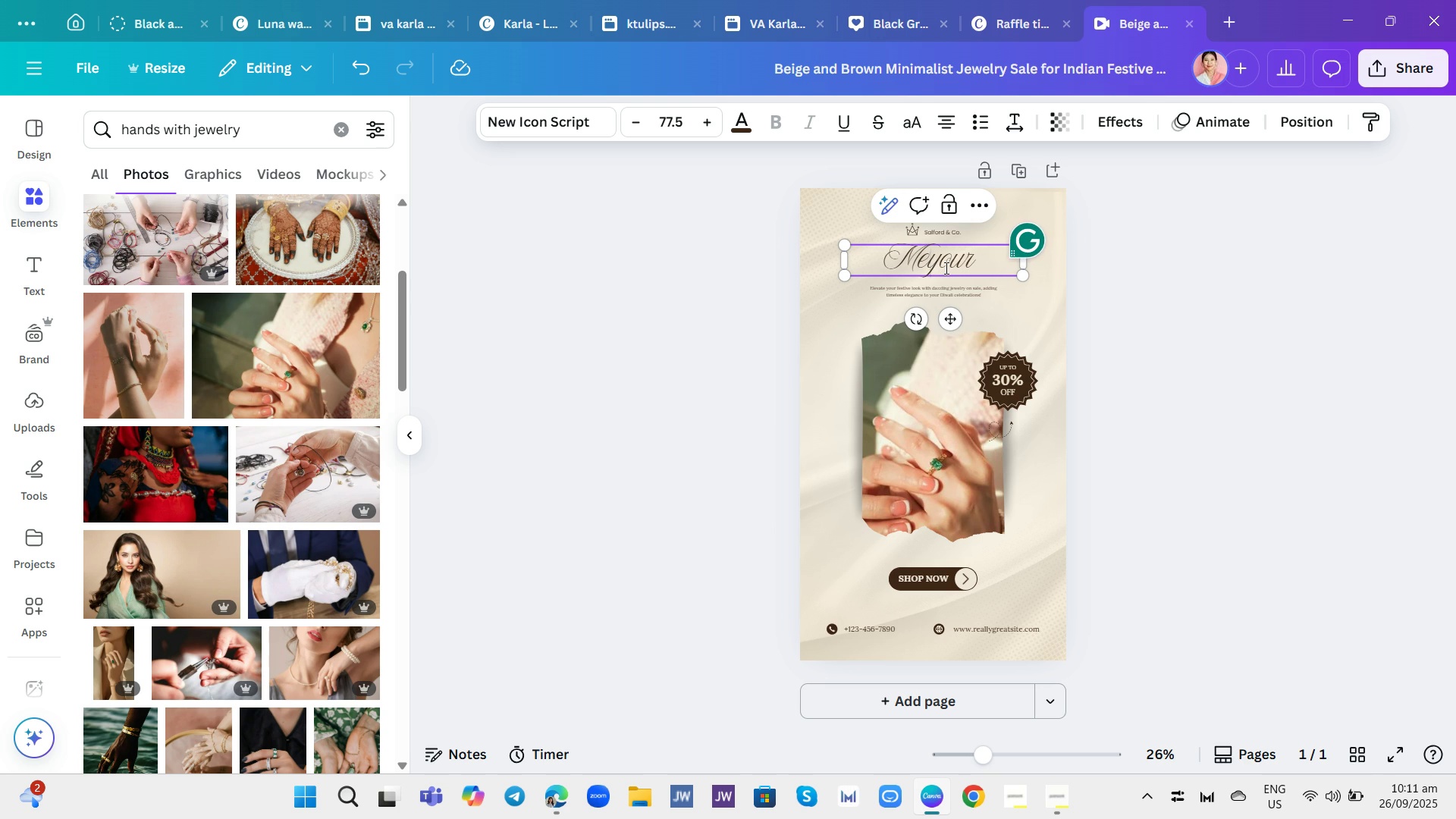 
key(Backspace)
 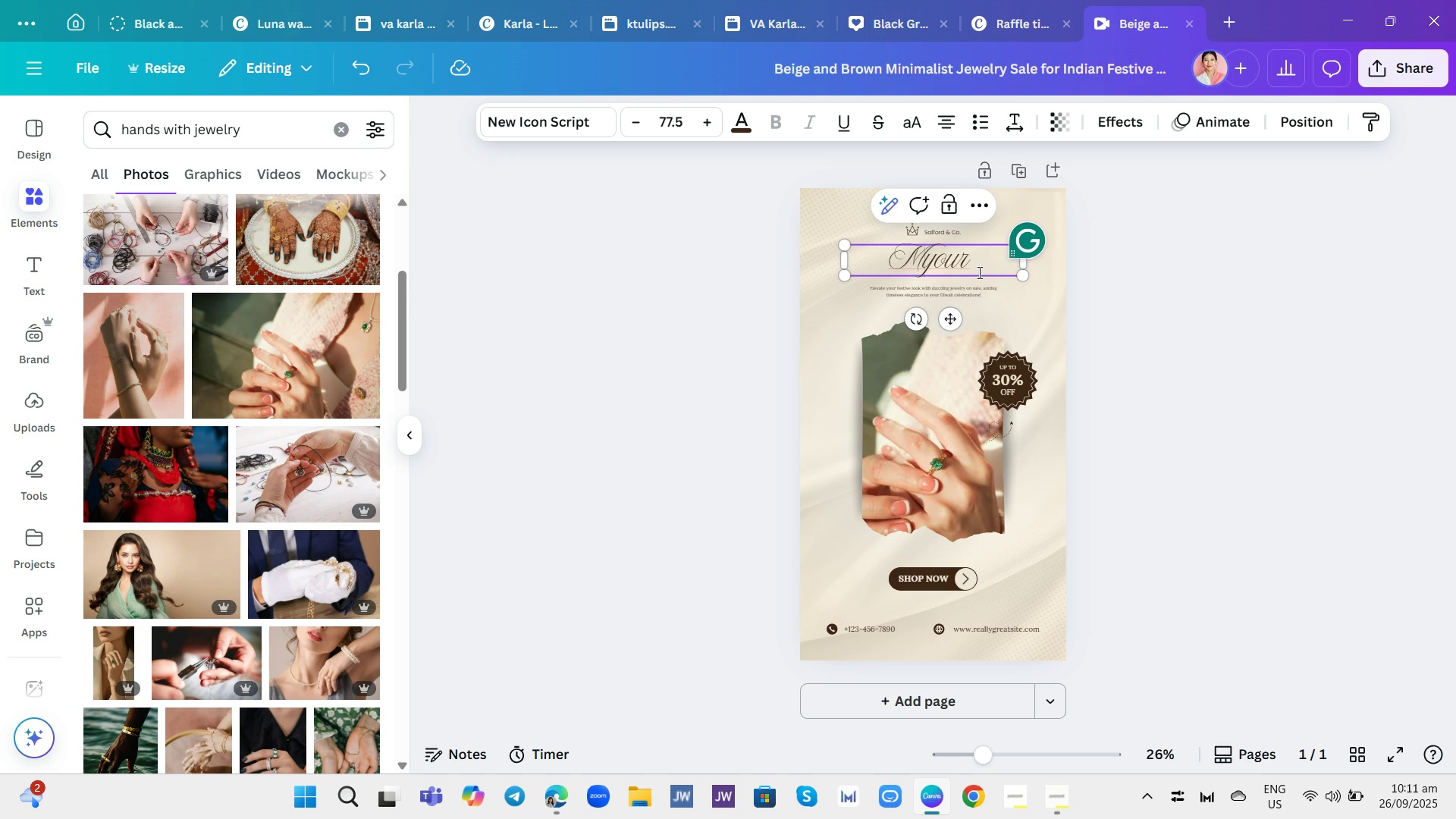 
left_click([974, 269])